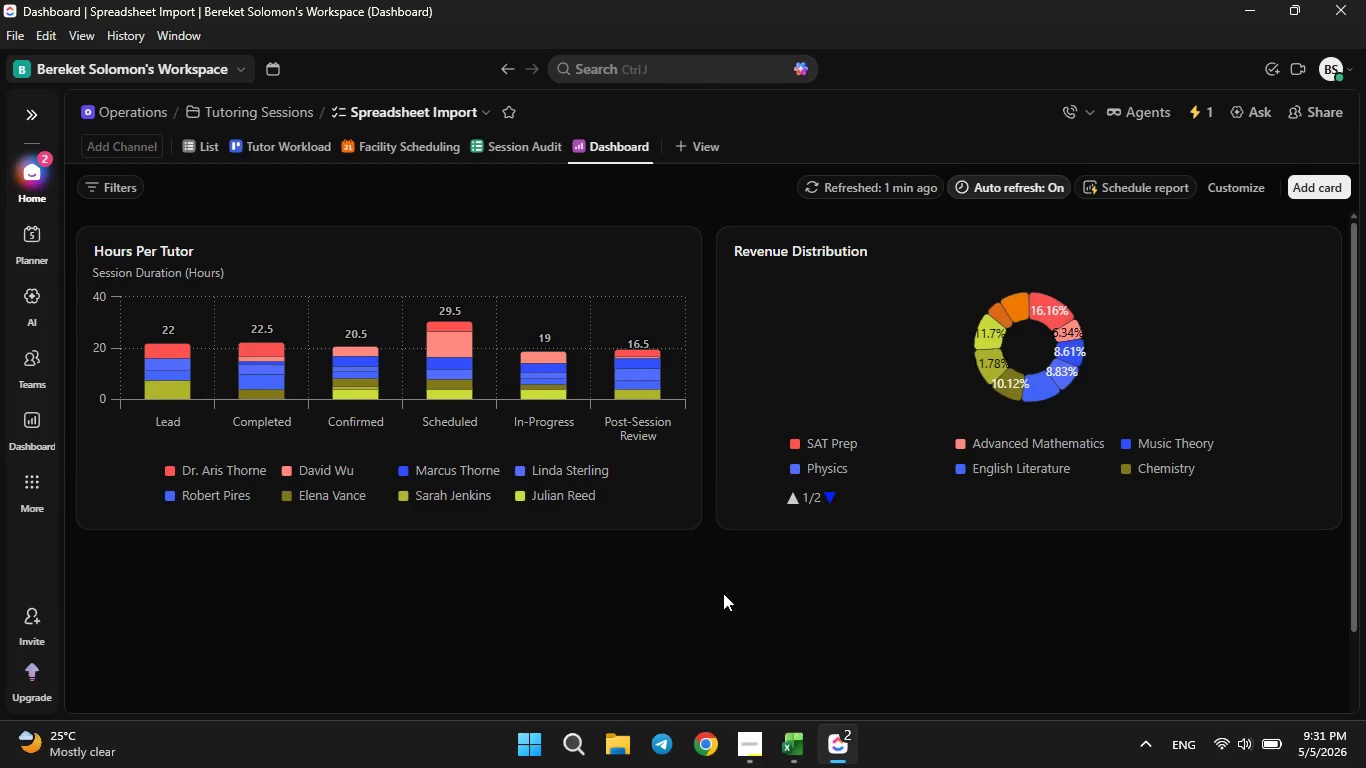 
left_click([1324, 181])
 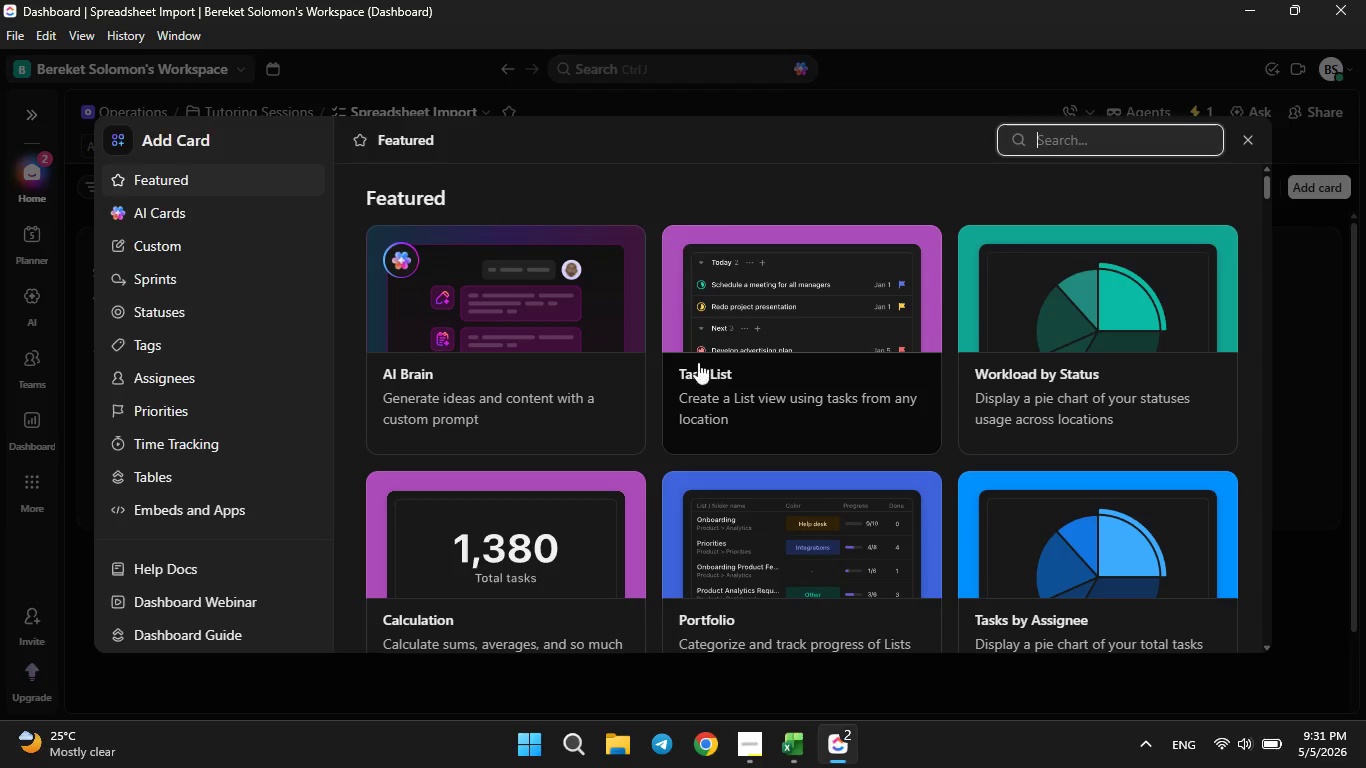 
scroll: coordinate [642, 362], scroll_direction: down, amount: 1.0
 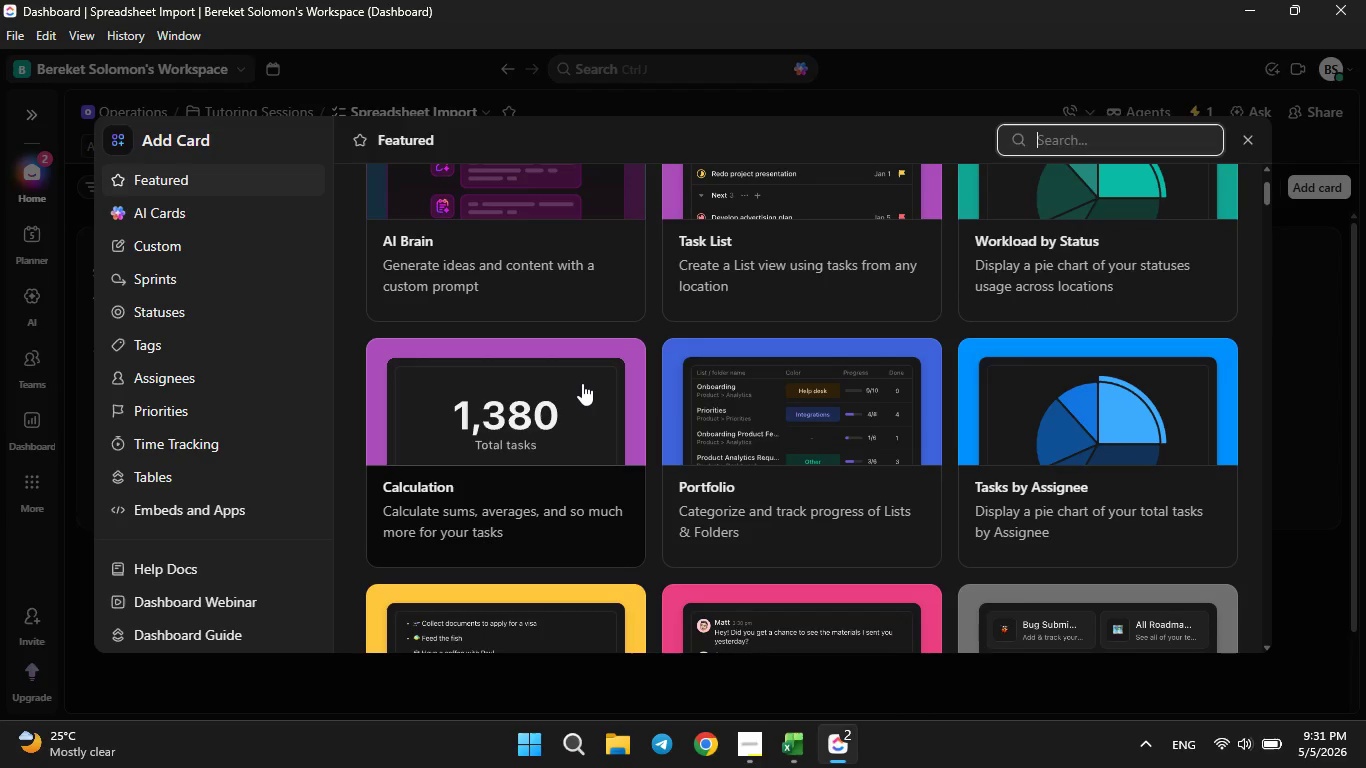 
left_click([582, 383])
 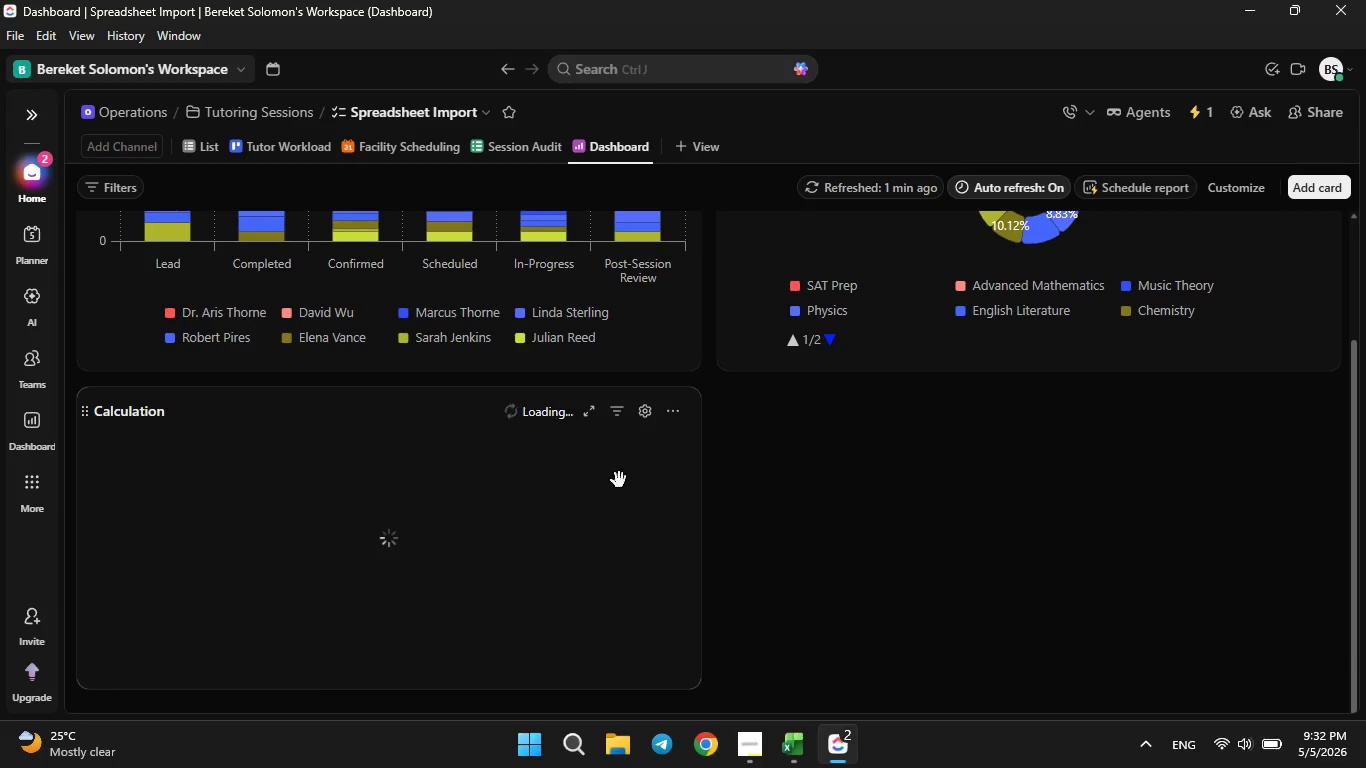 
left_click([644, 418])
 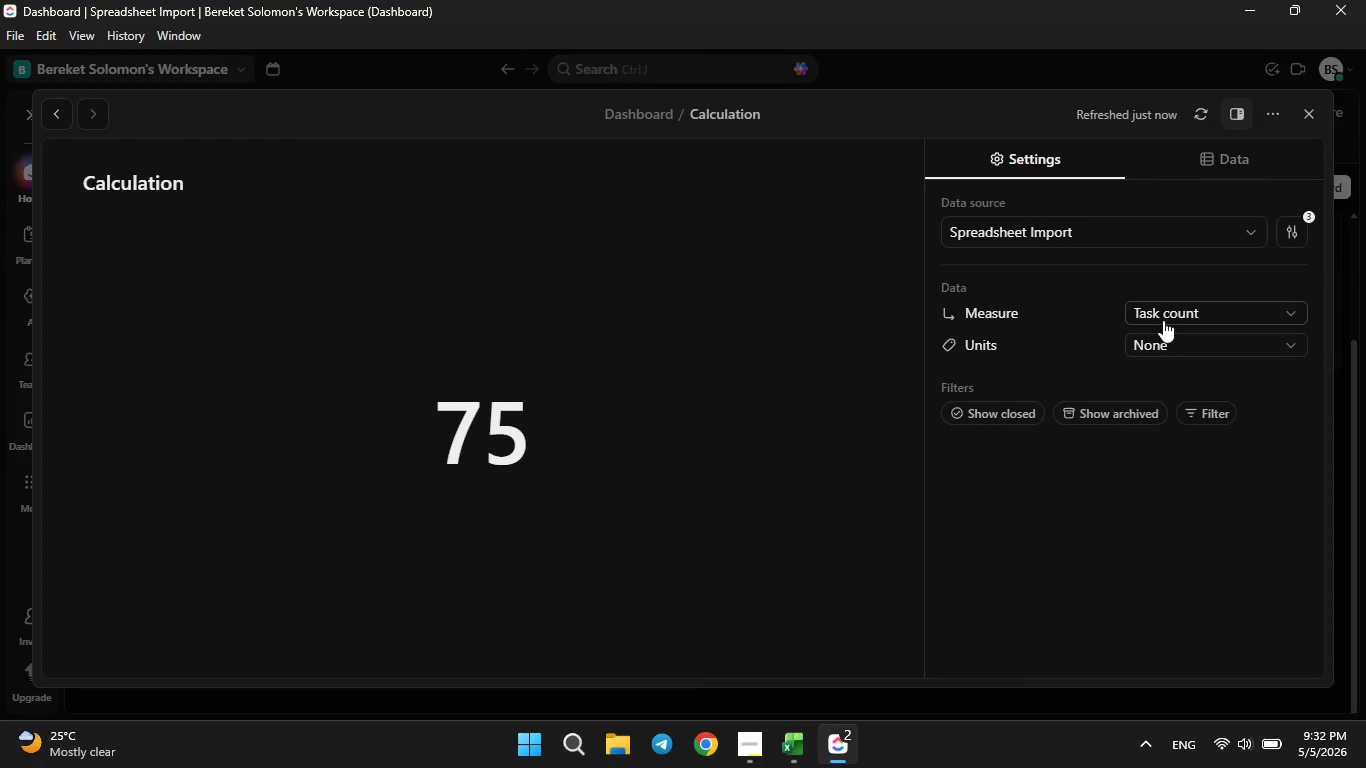 
left_click([1163, 320])
 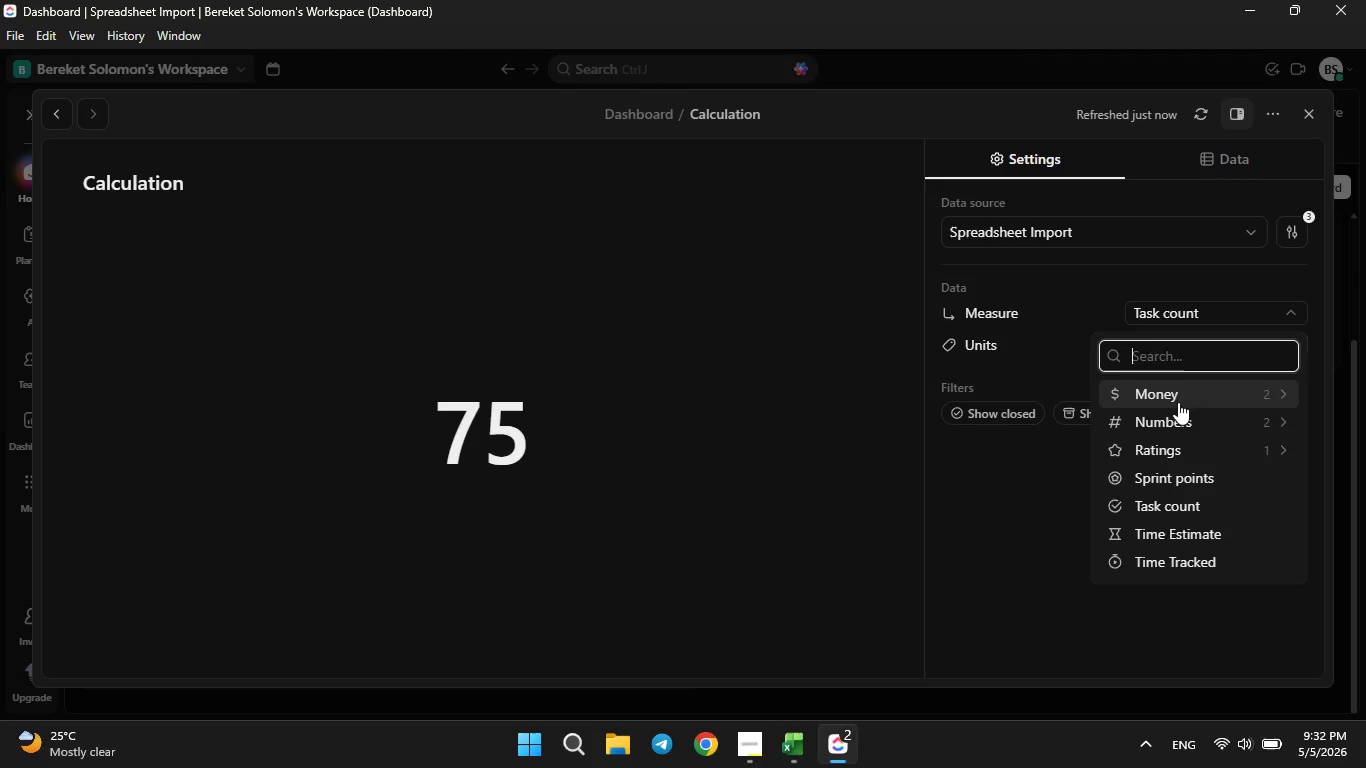 
left_click([1178, 402])
 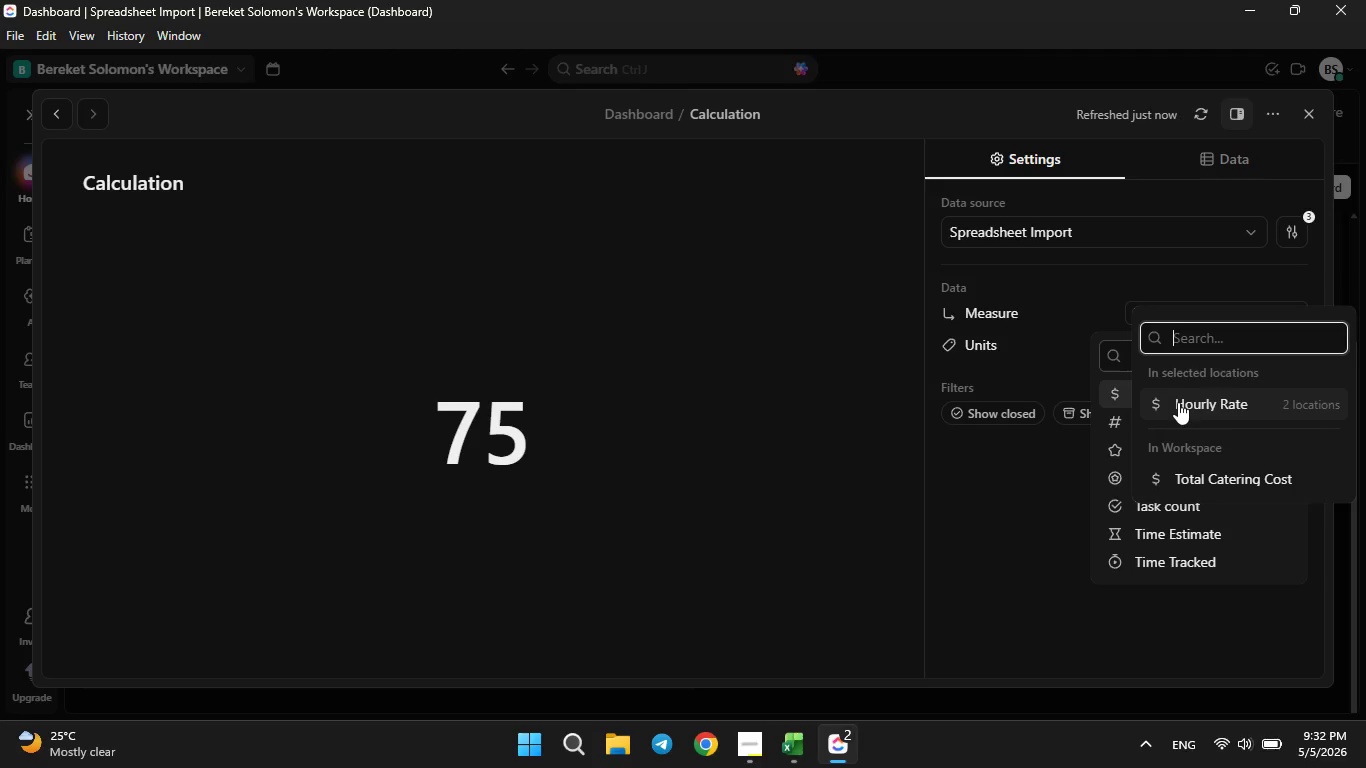 
left_click([1178, 402])
 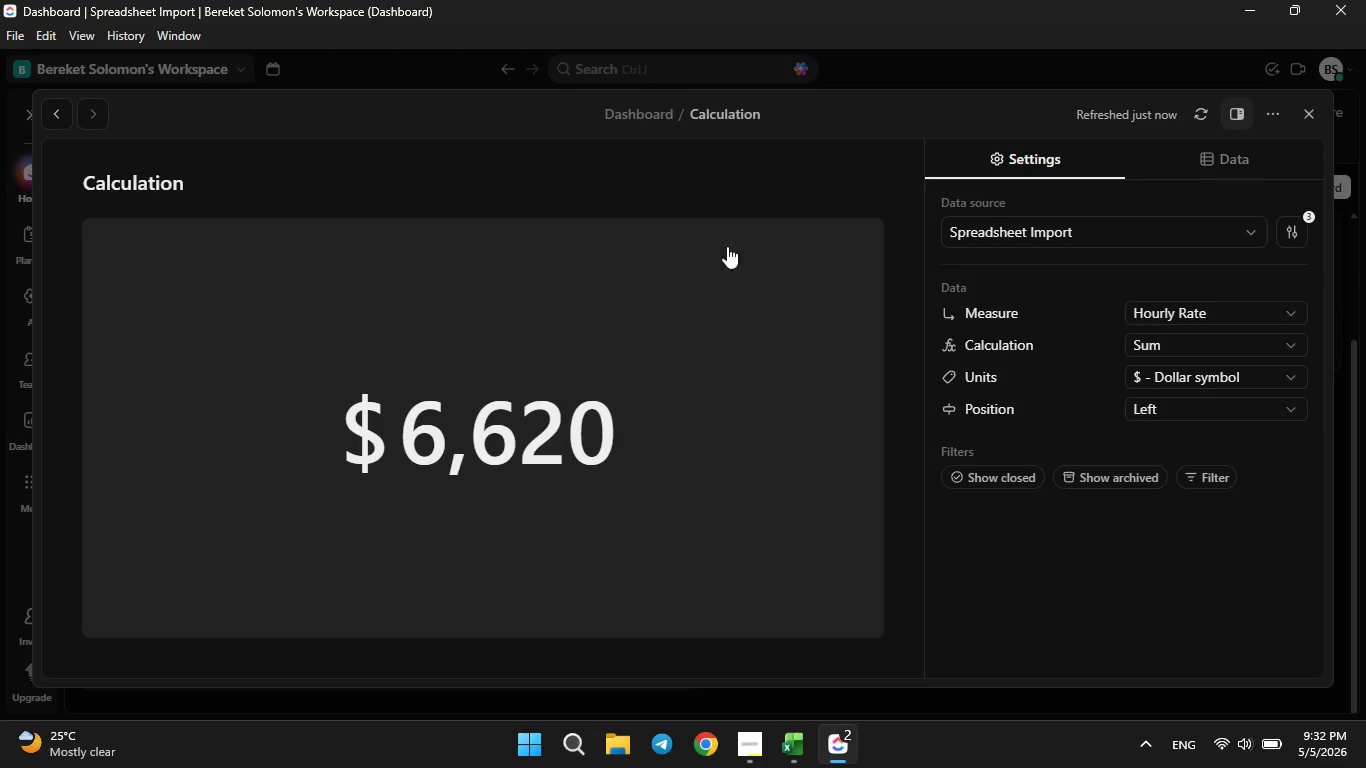 
wait(6.76)
 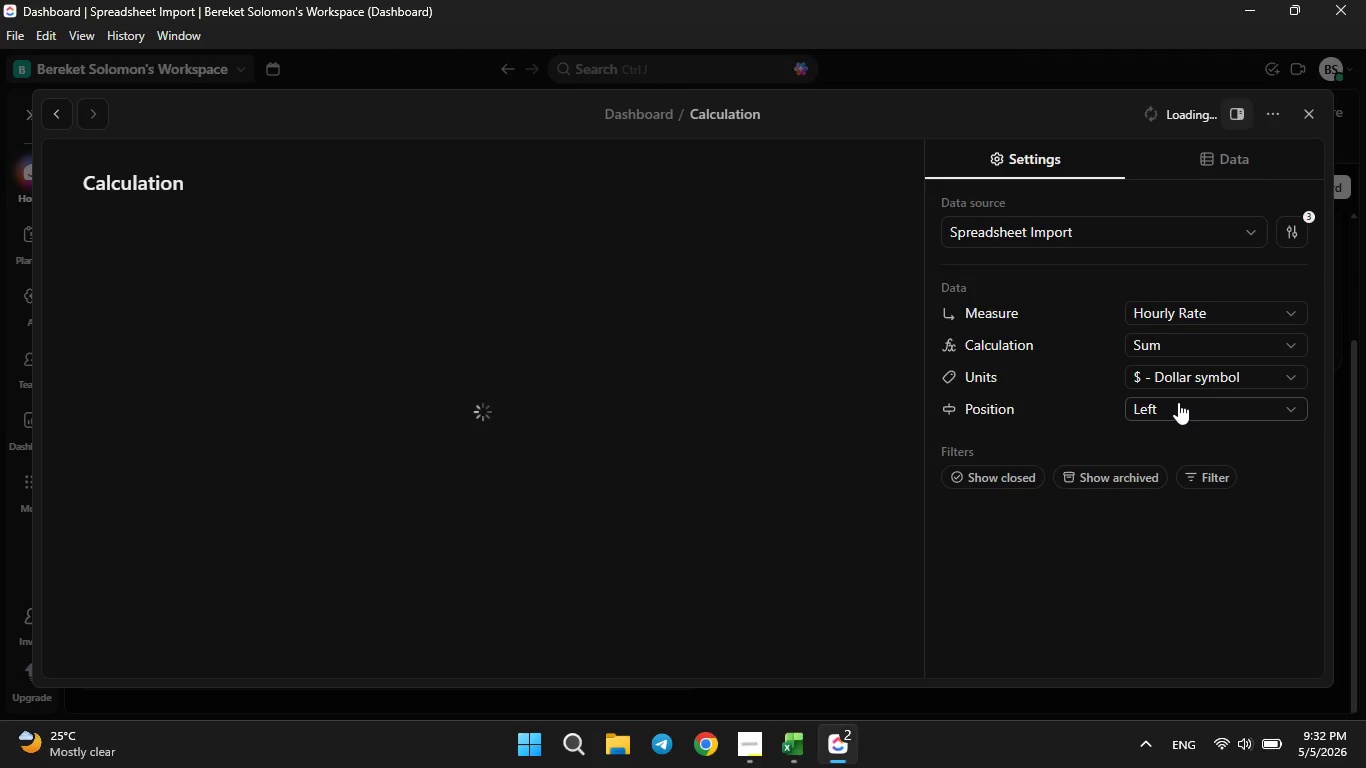 
left_click([1321, 116])
 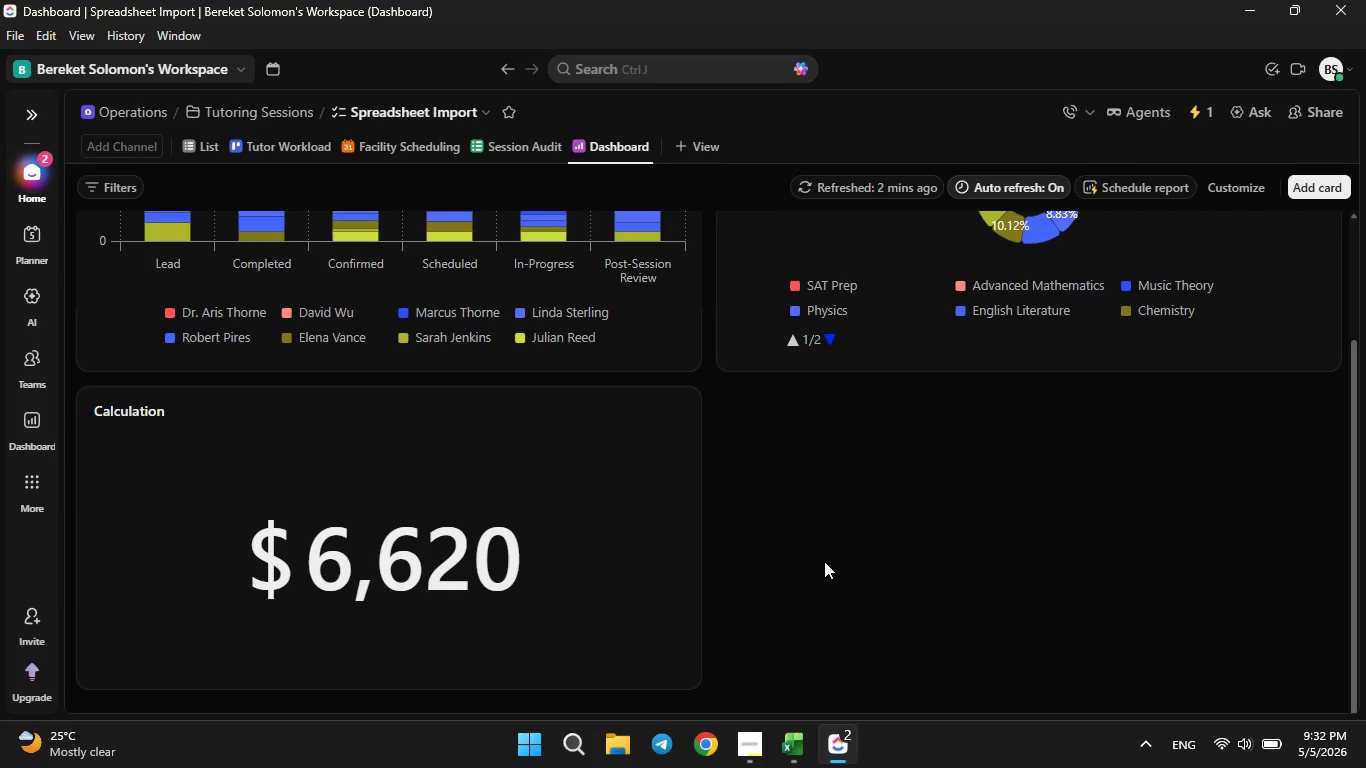 
scroll: coordinate [837, 464], scroll_direction: up, amount: 3.0
 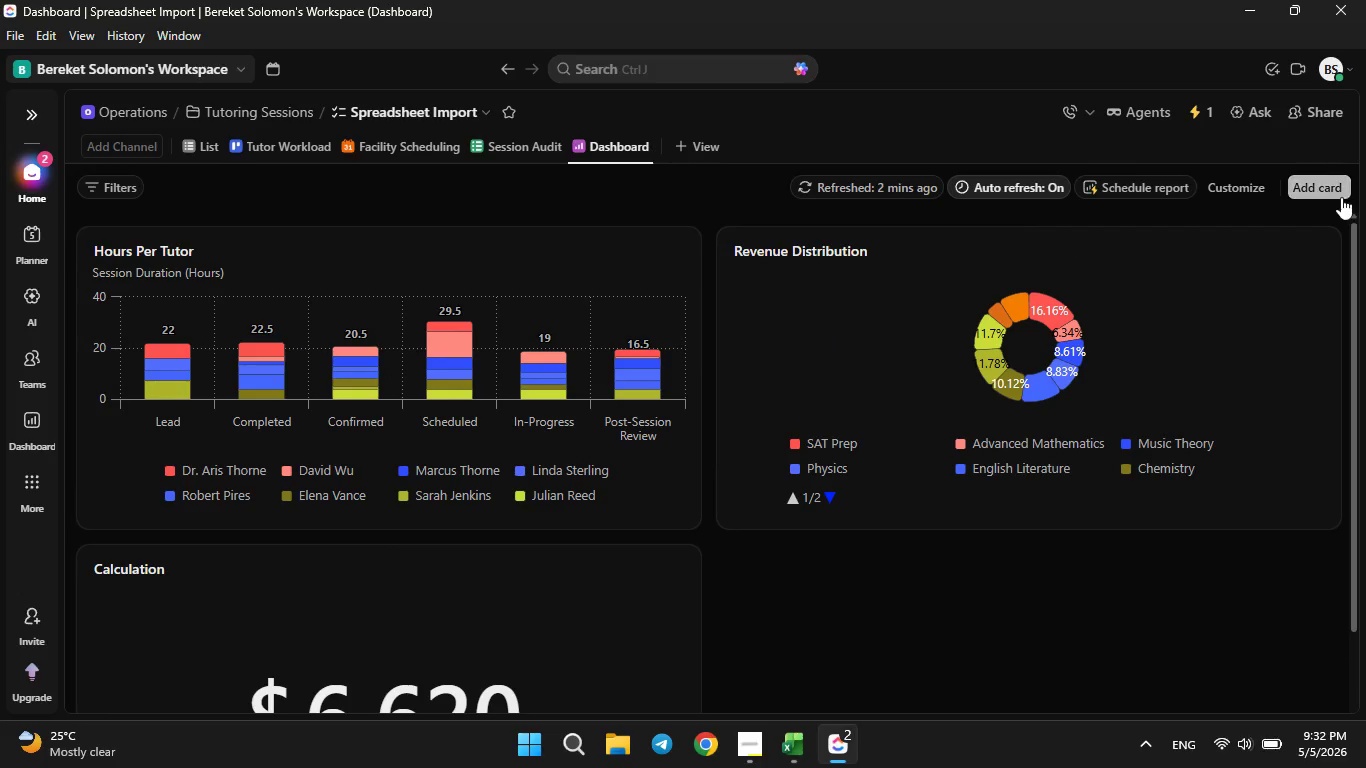 
left_click([1338, 197])
 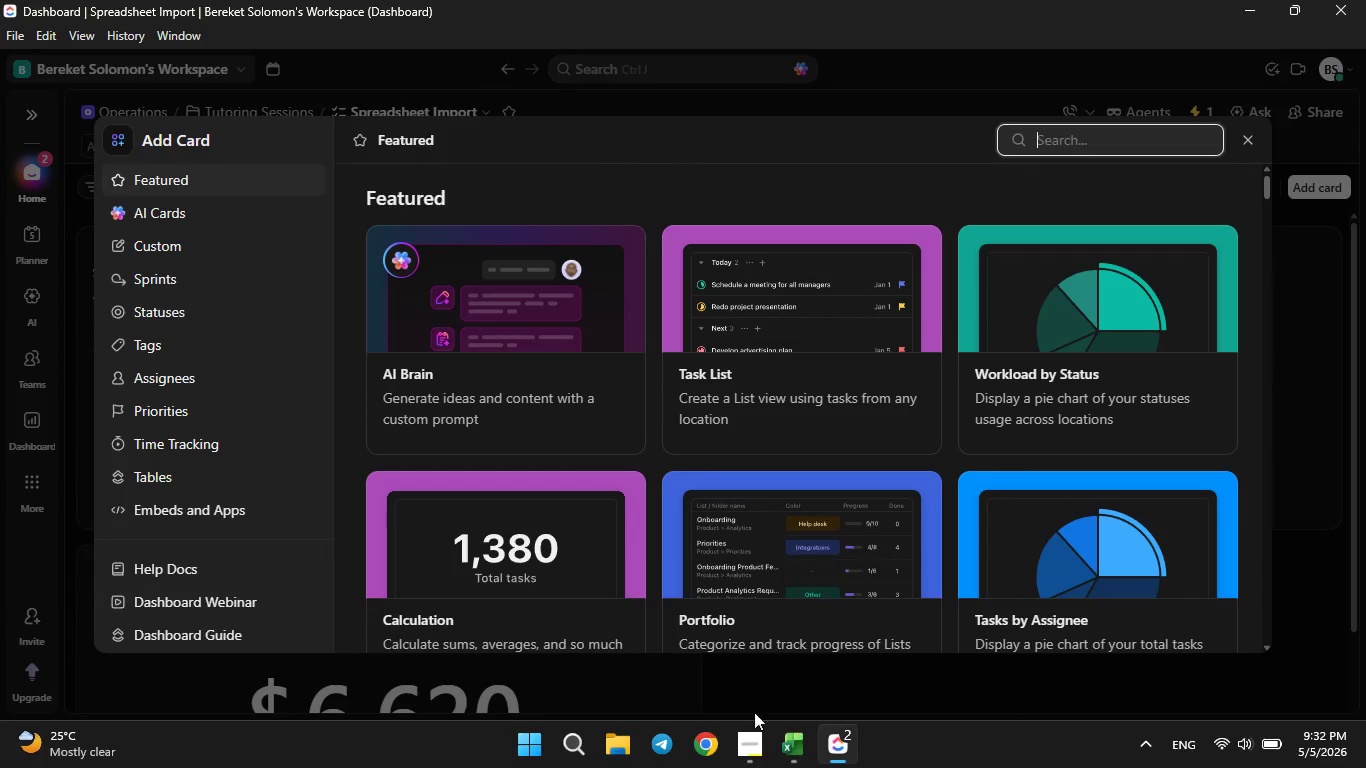 
left_click([741, 756])